 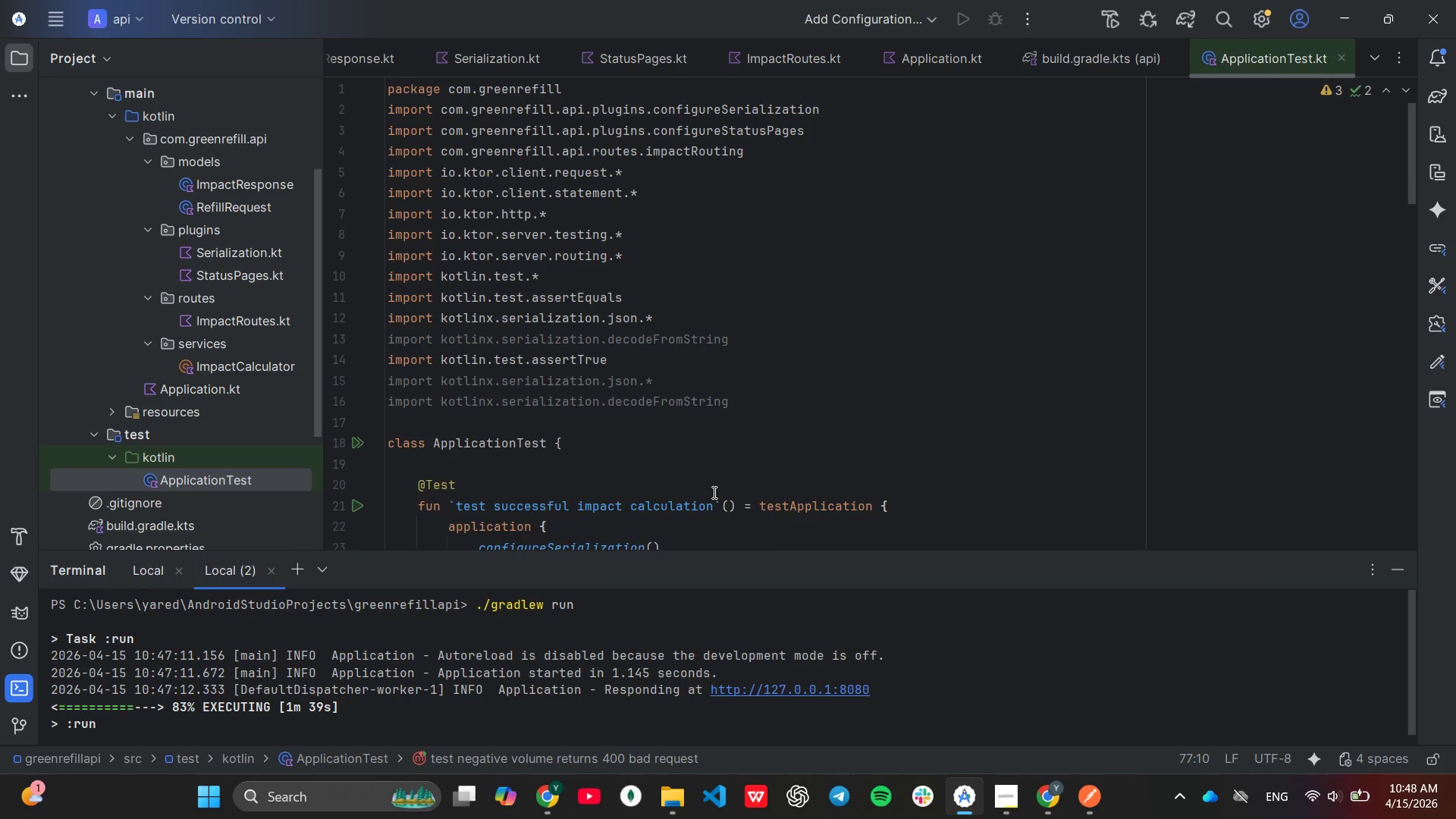 
scroll: coordinate [147, 443], scroll_direction: down, amount: 5.0
 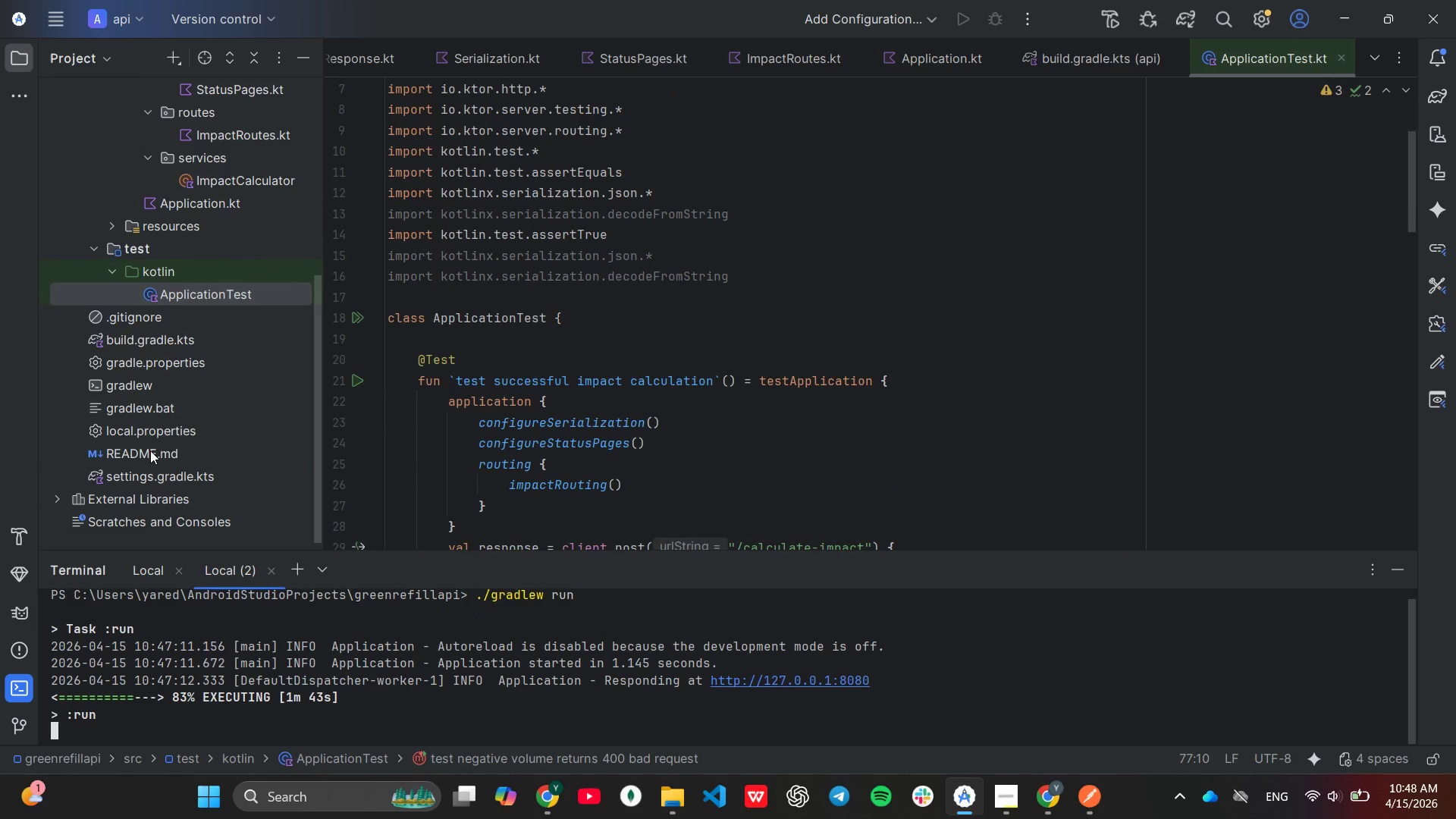 
double_click([150, 450])
 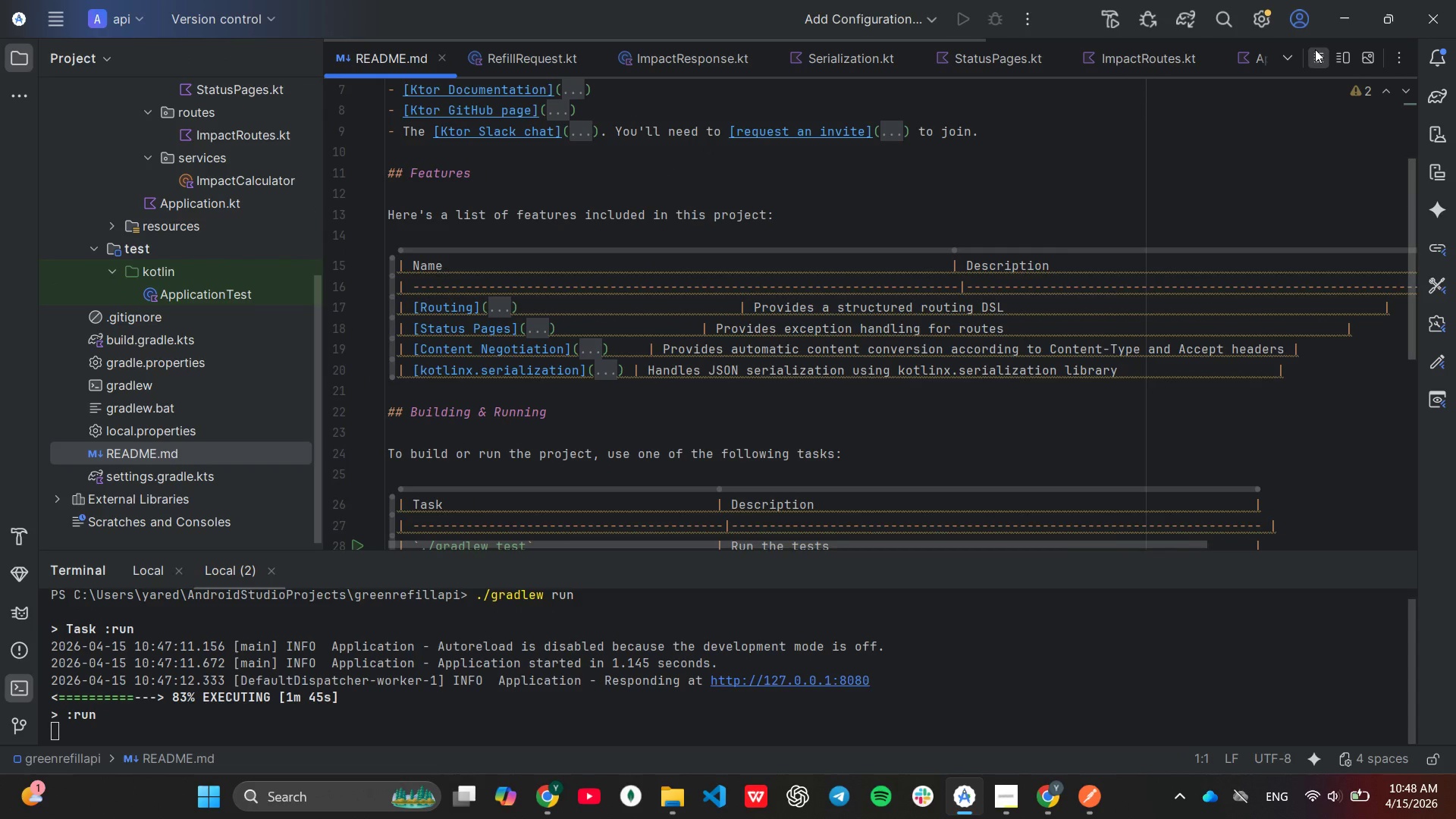 
scroll: coordinate [740, 464], scroll_direction: up, amount: 3.0
 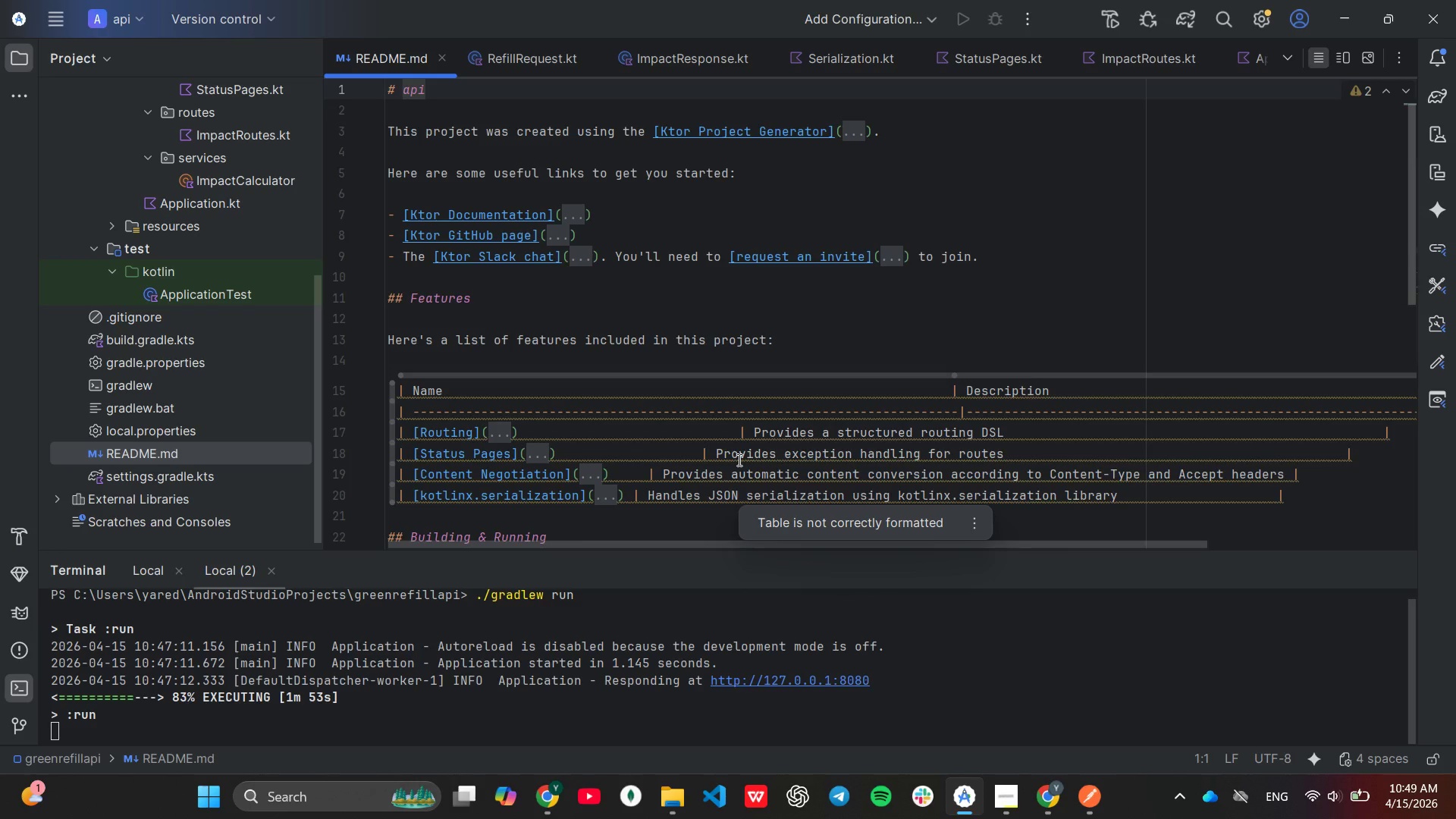 
wait(11.72)
 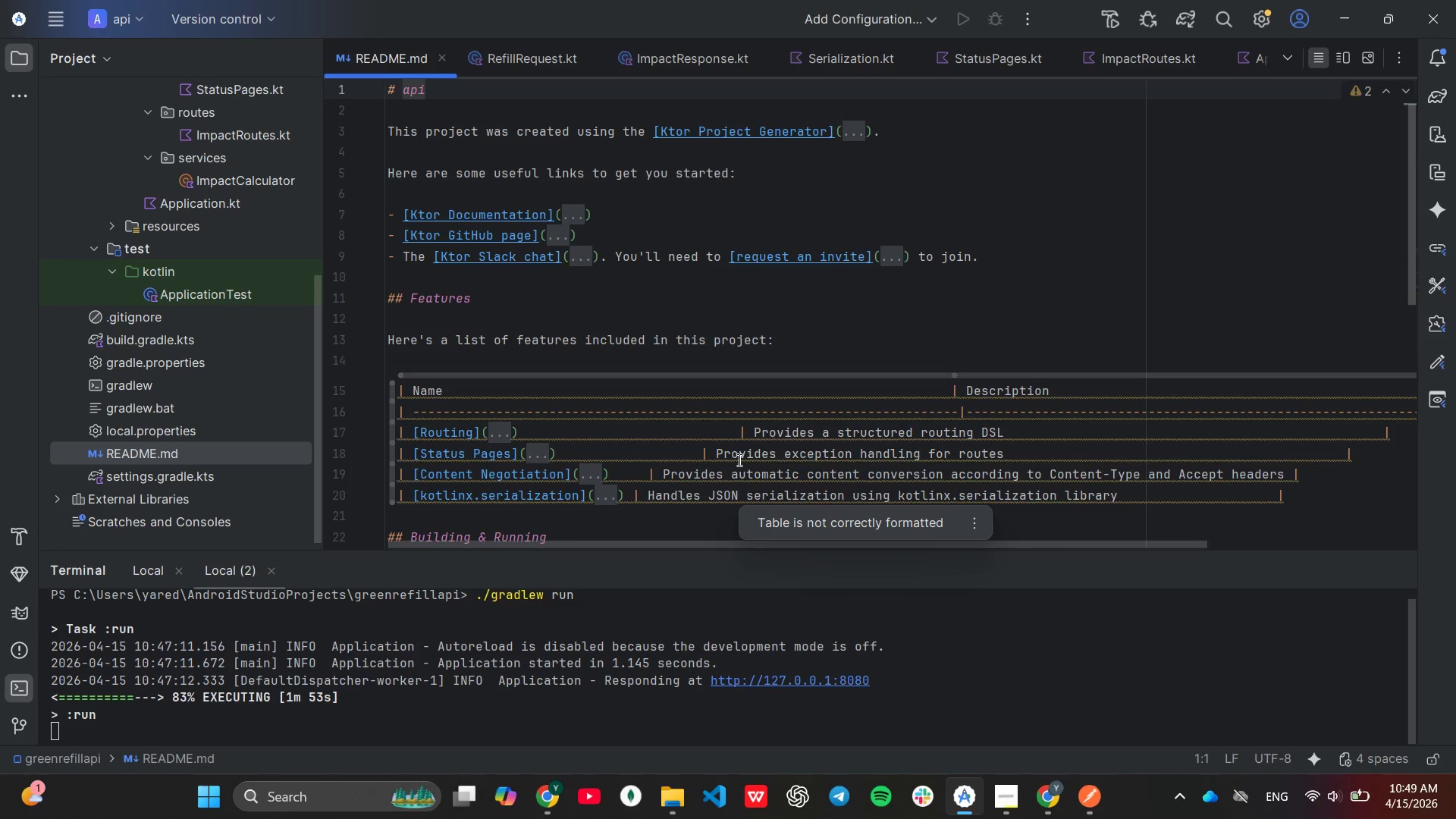 
left_click([1014, 805])